 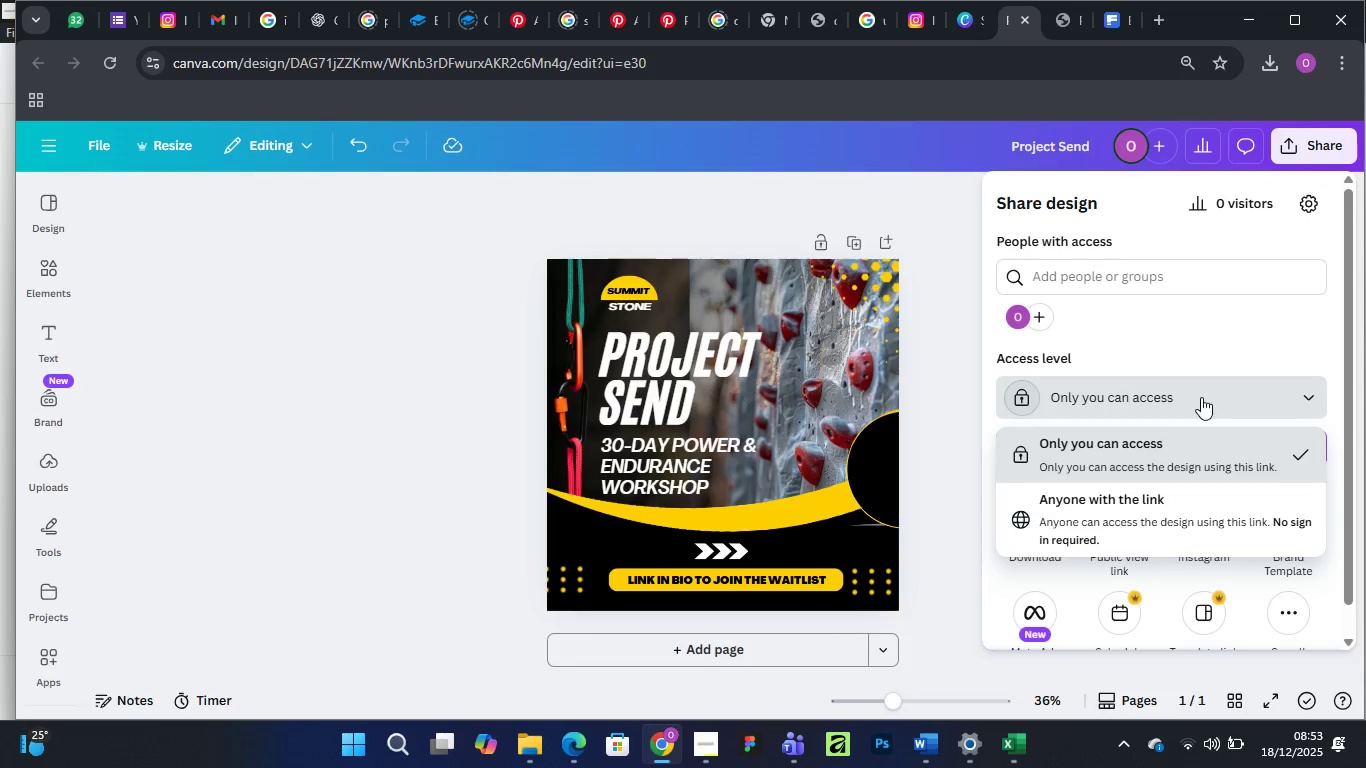 
left_click([1167, 516])
 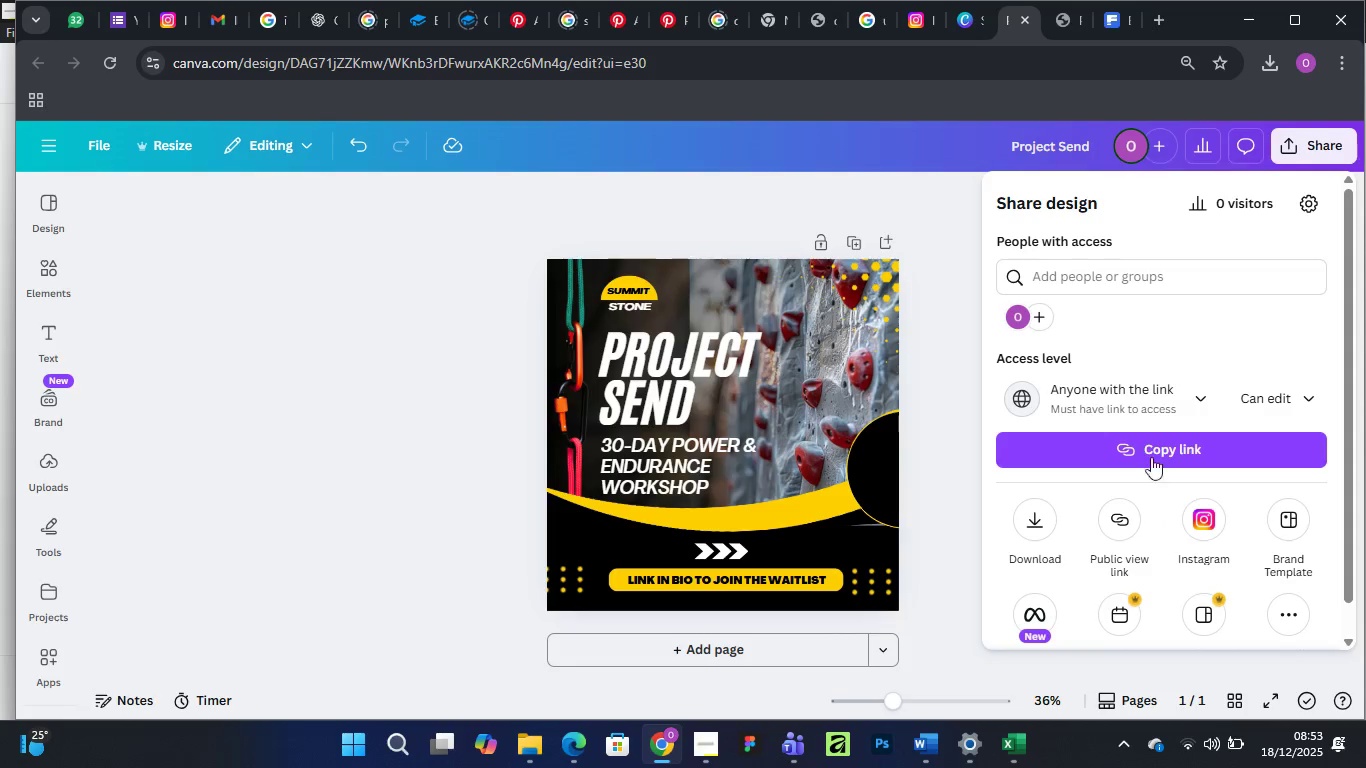 
wait(6.36)
 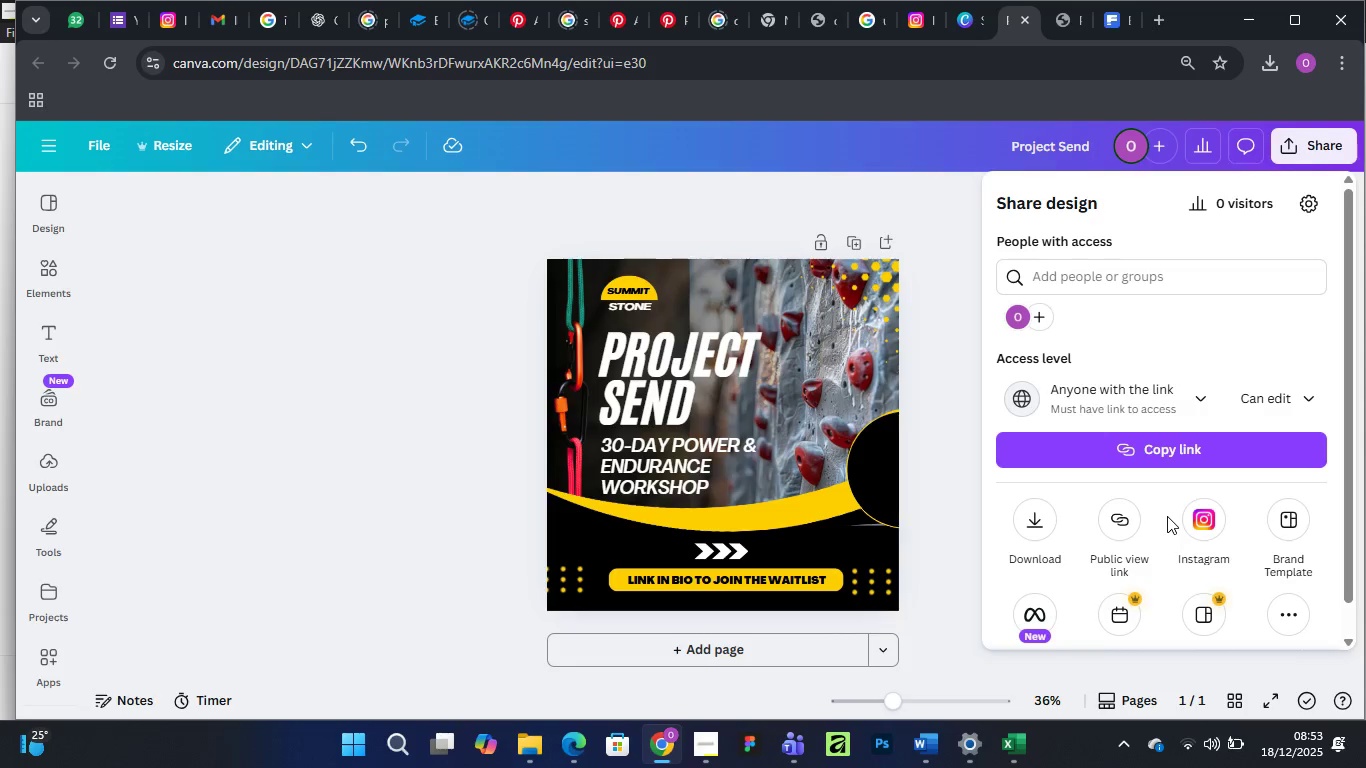 
left_click([1147, 444])
 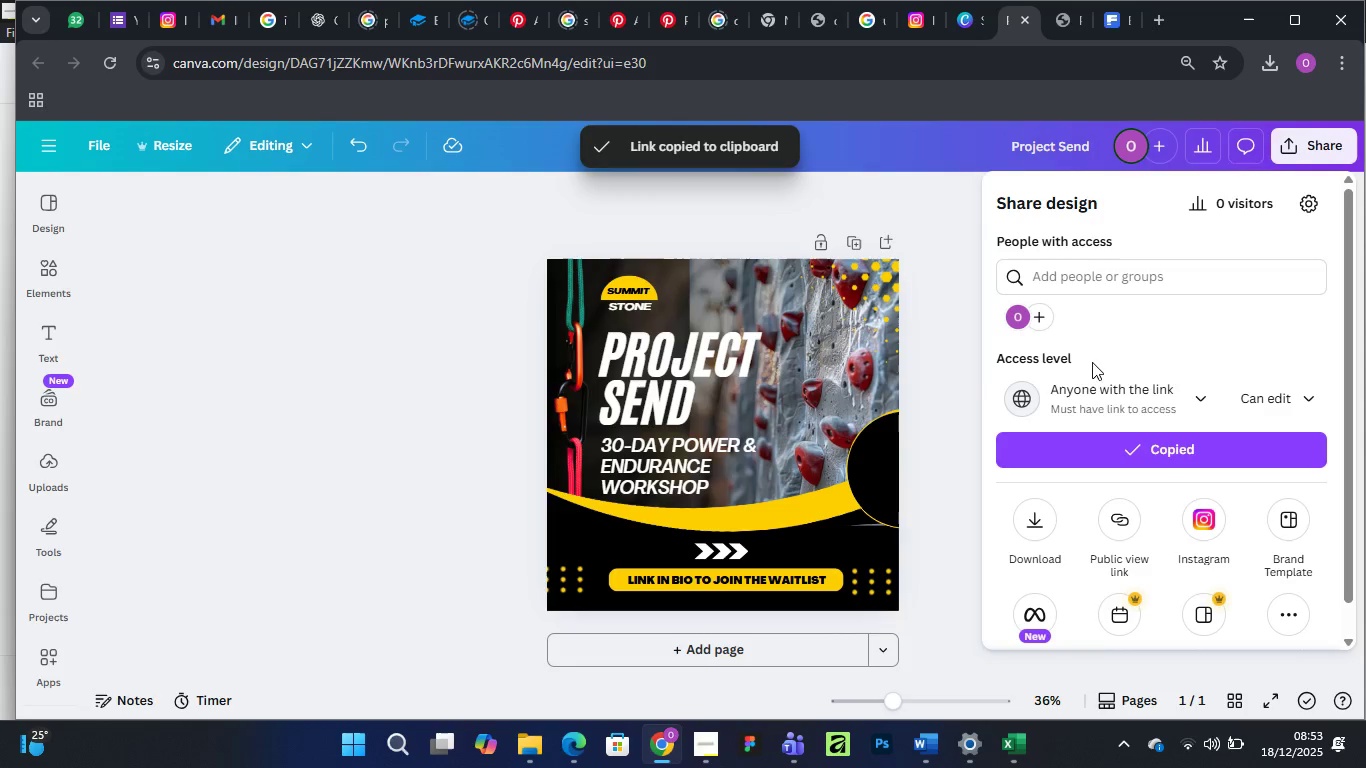 
scroll: coordinate [1126, 424], scroll_direction: up, amount: 5.0
 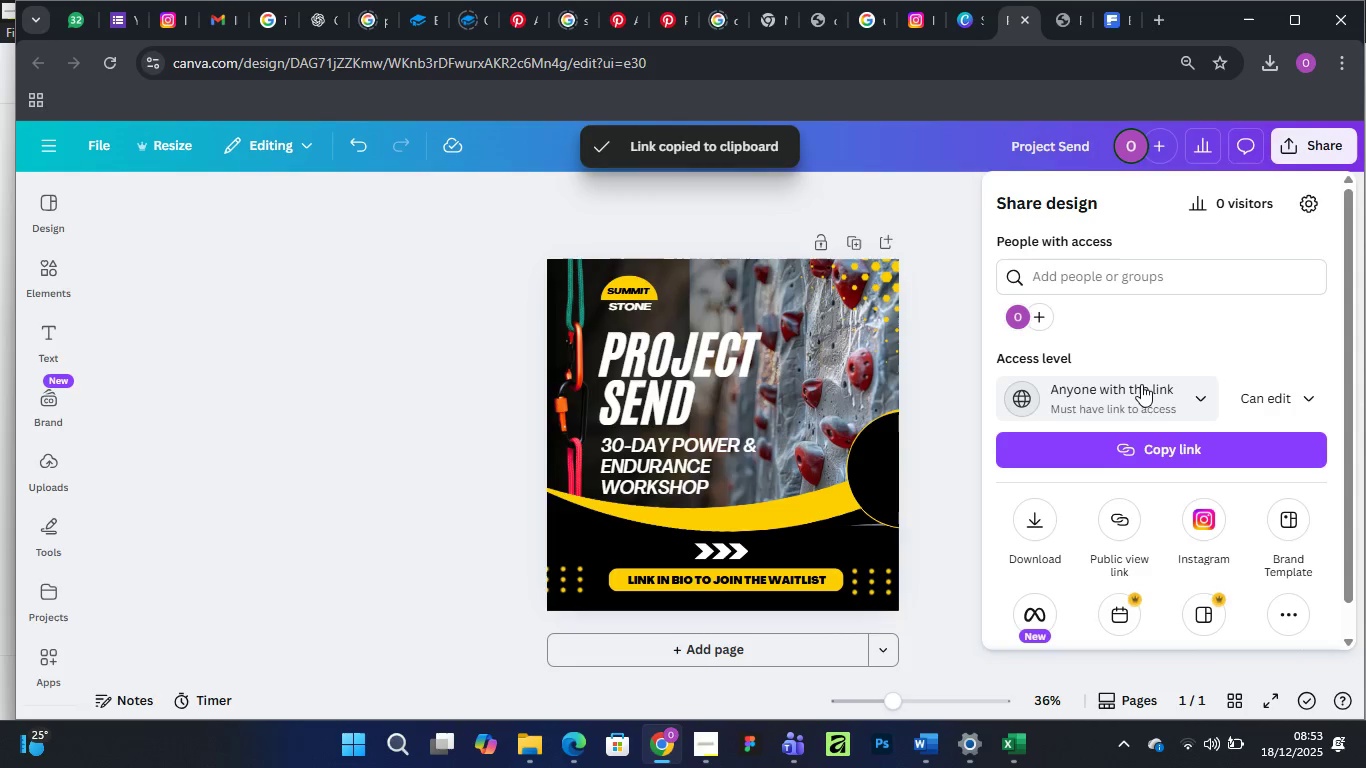 
scroll: coordinate [1141, 384], scroll_direction: down, amount: 1.0
 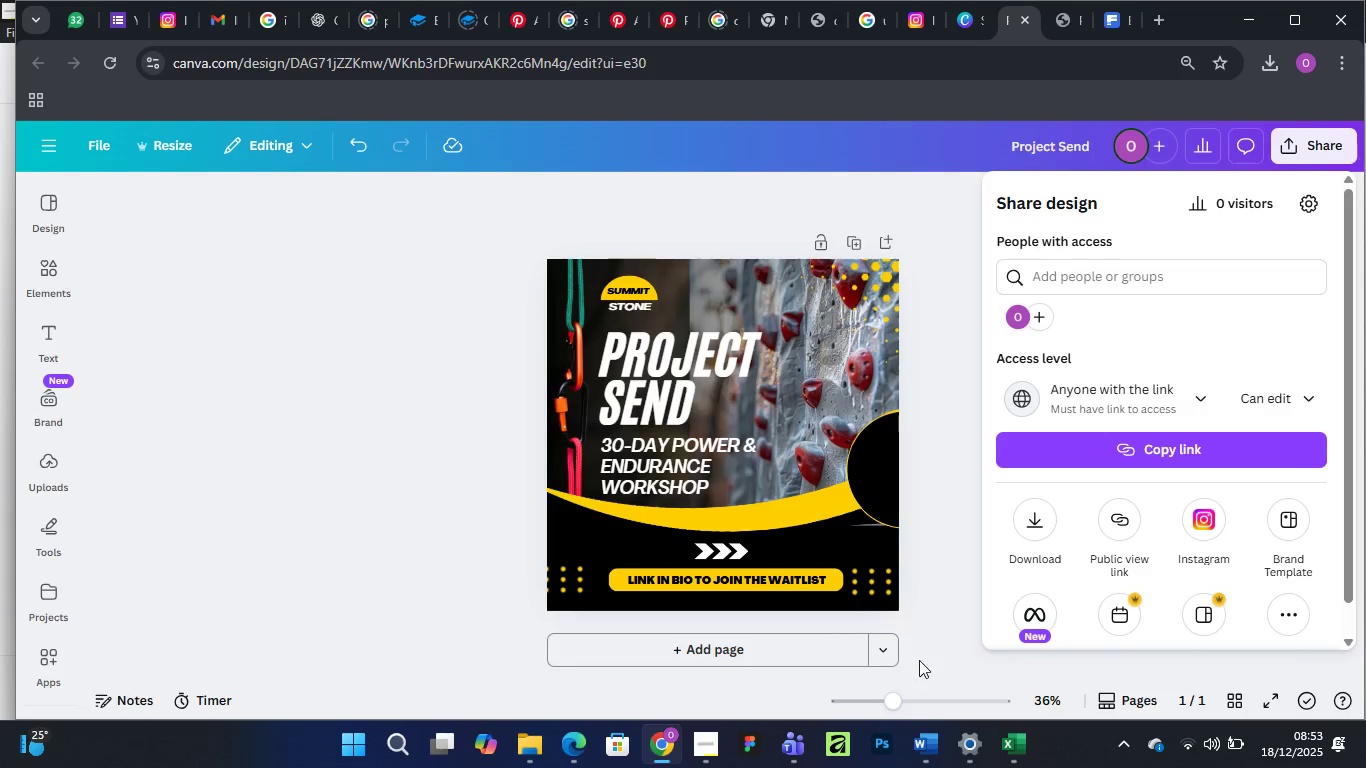 
left_click([995, 646])
 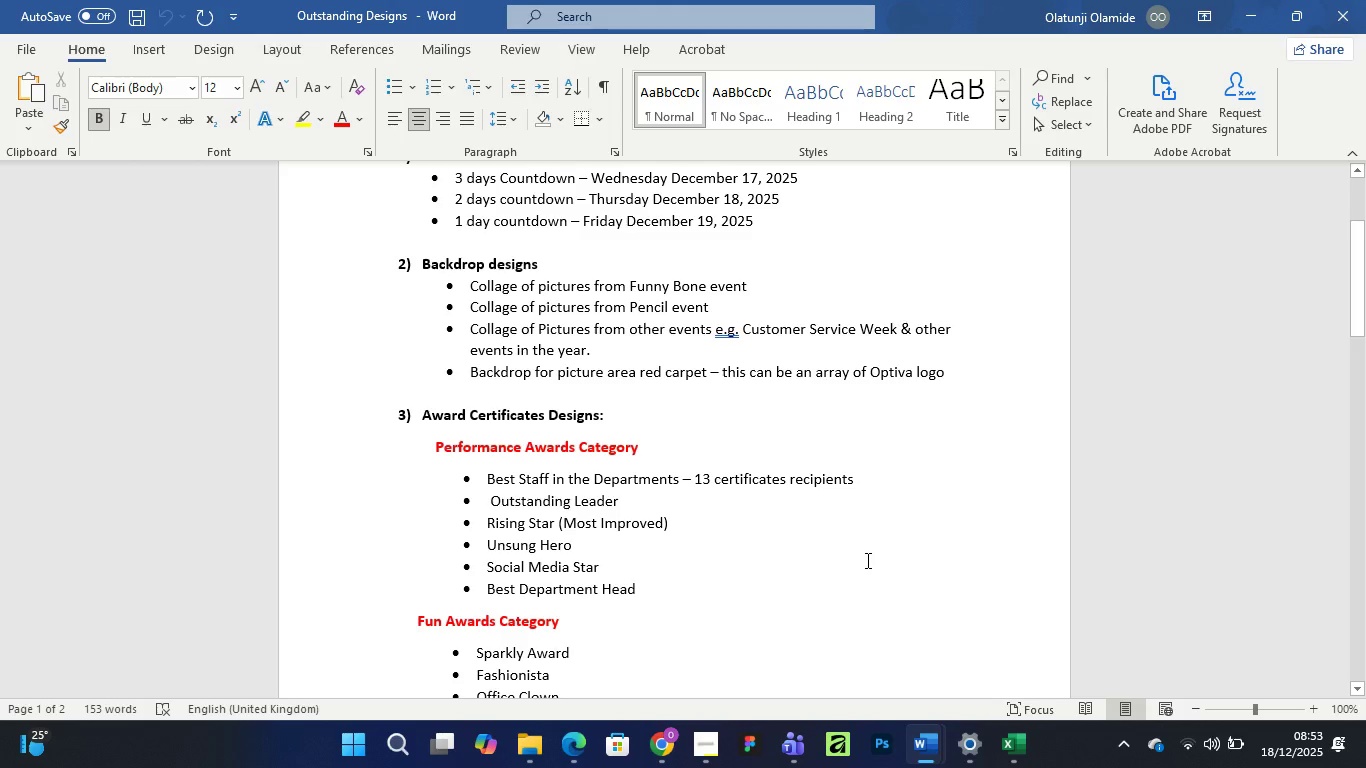 
key(Control+N)
 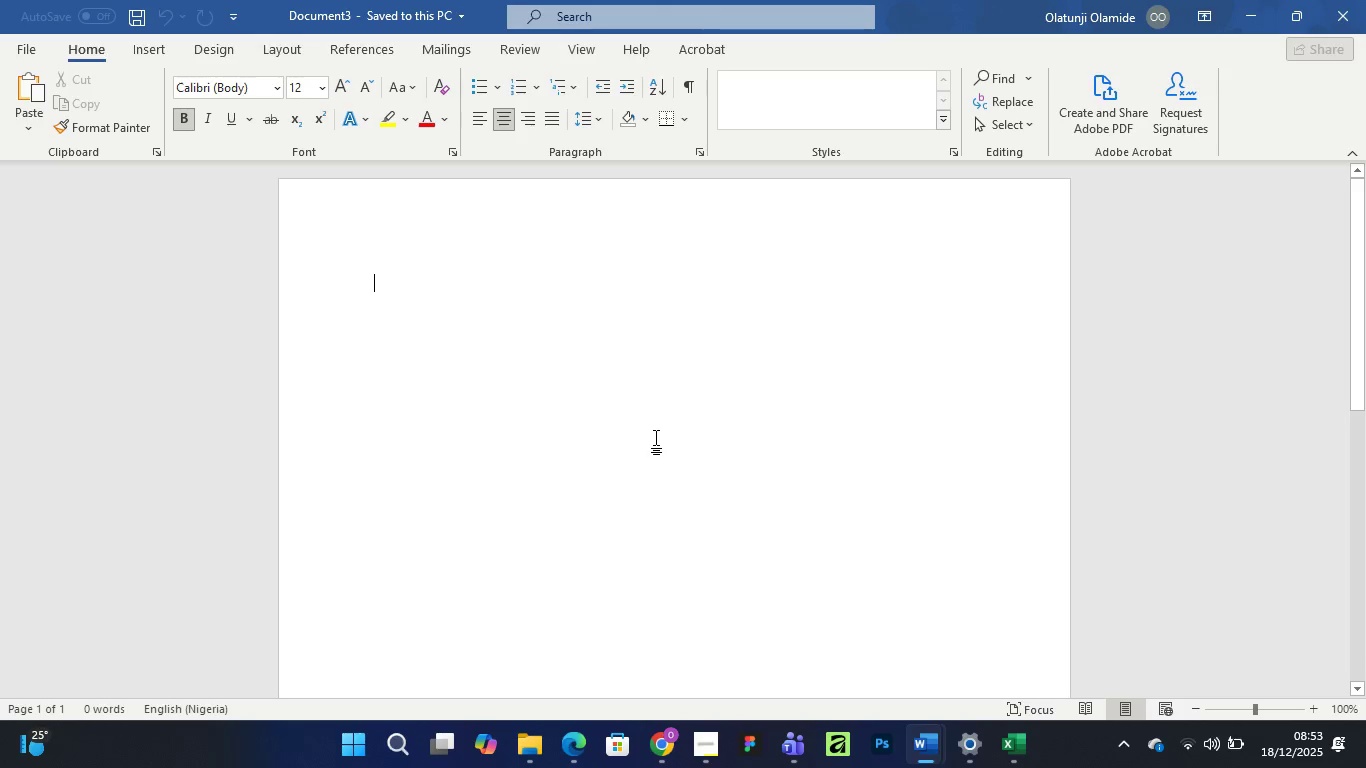 
key(Control+V)
 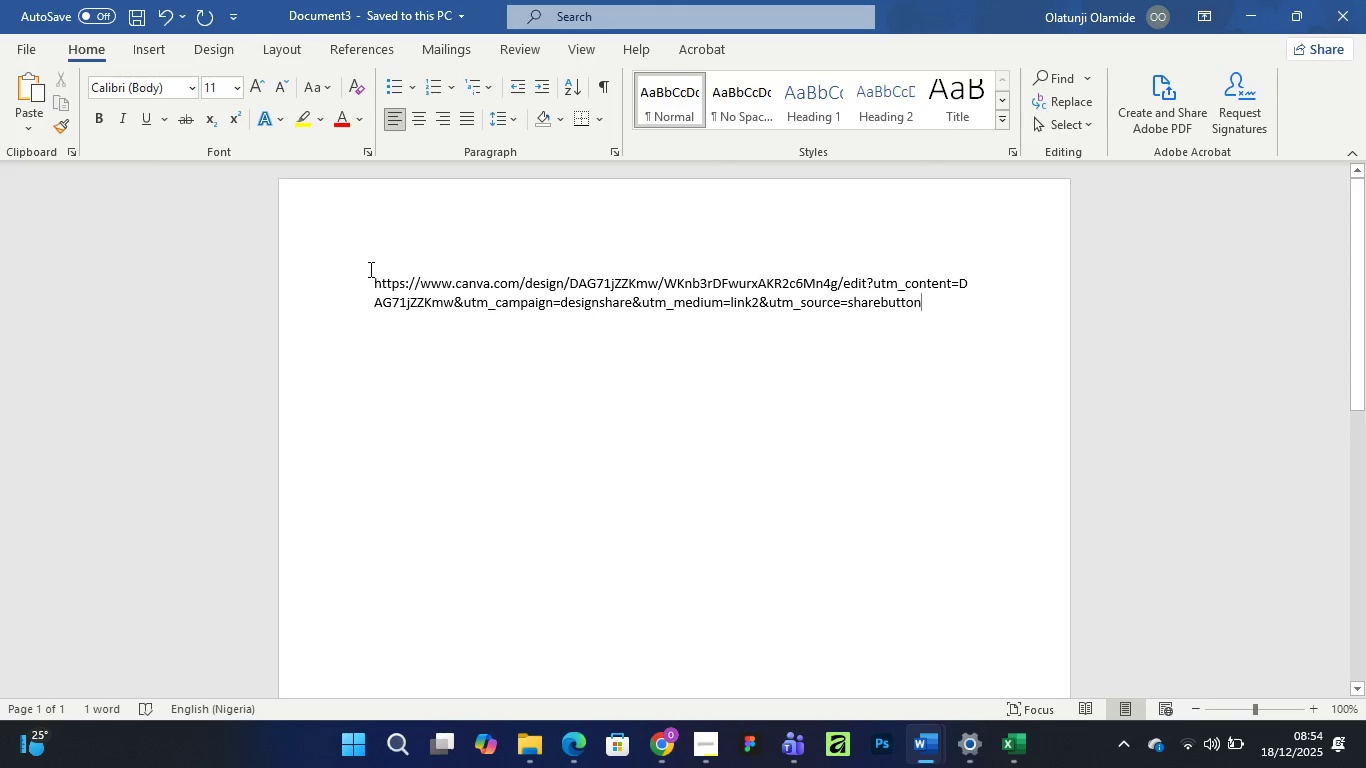 
left_click([369, 267])
 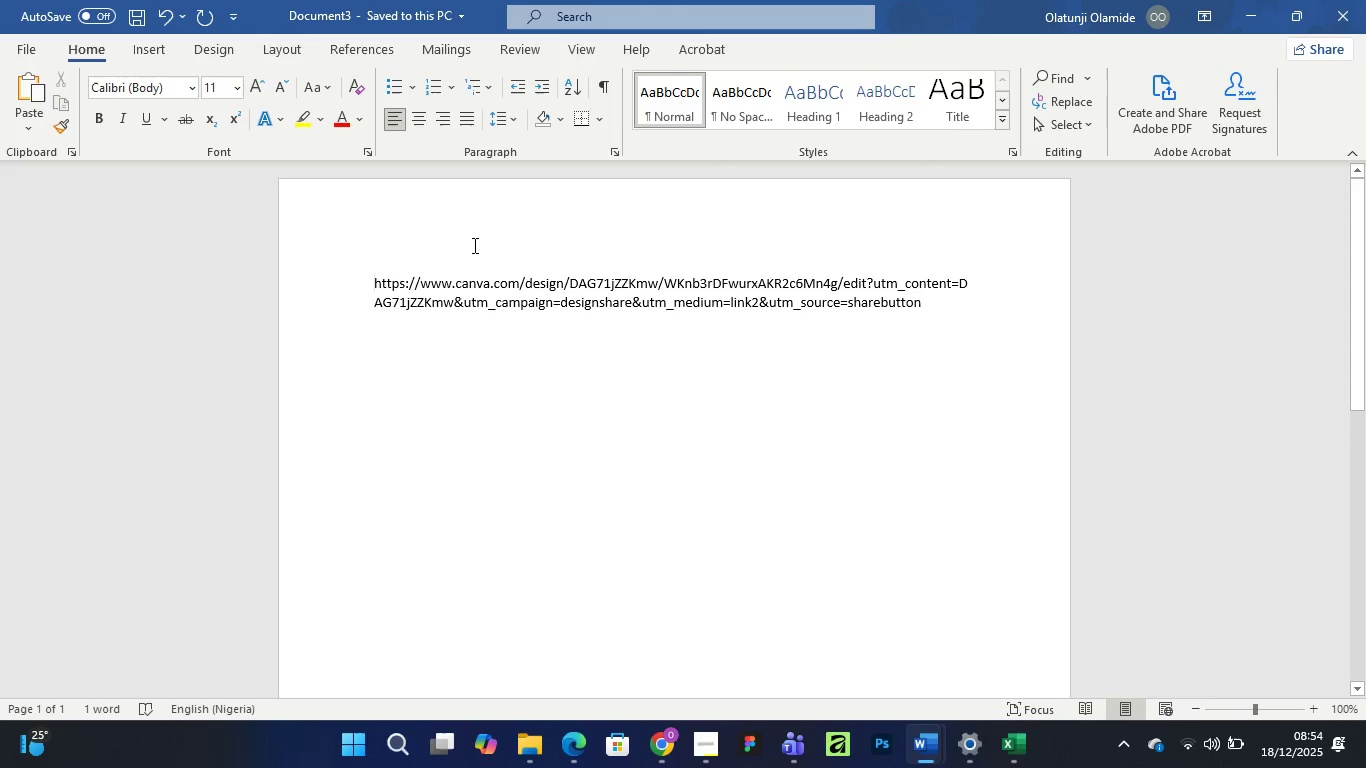 
type(Editable )
 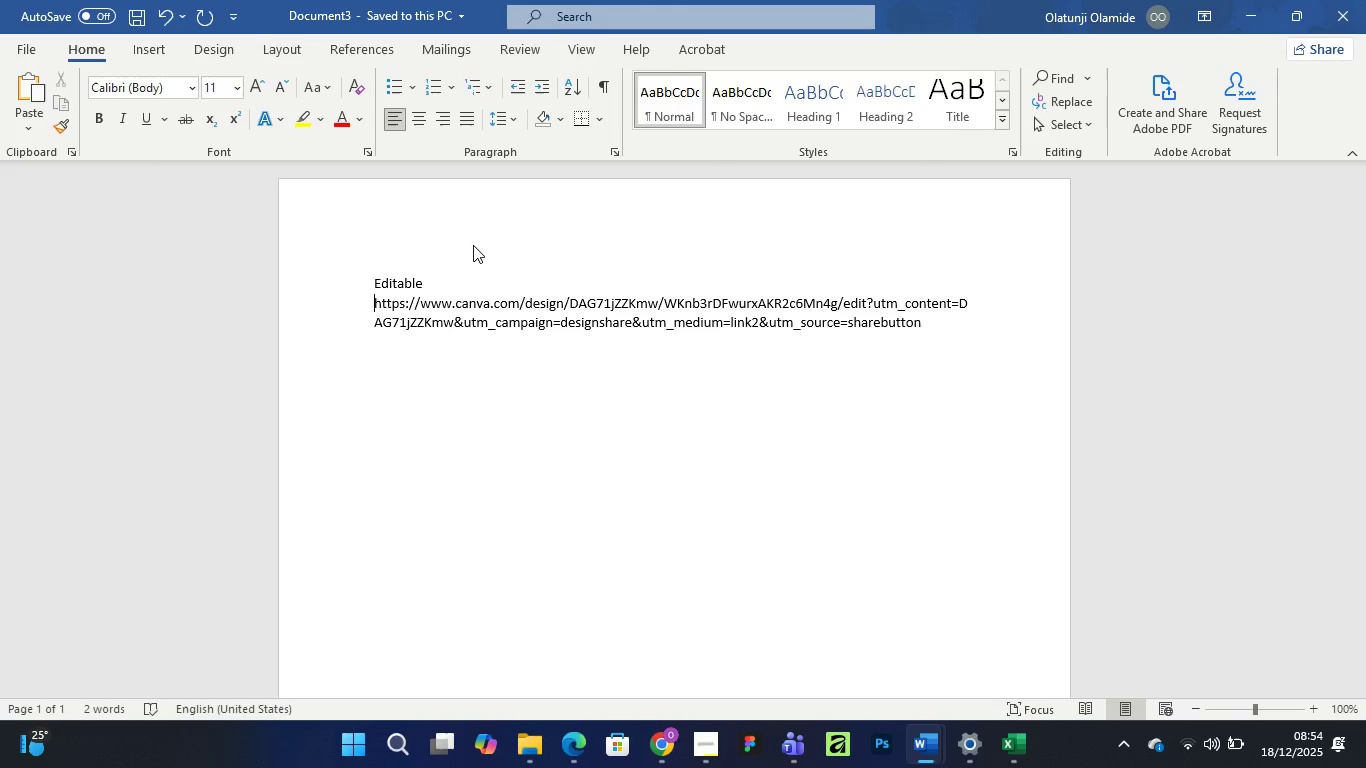 
key(ArrowUp)
 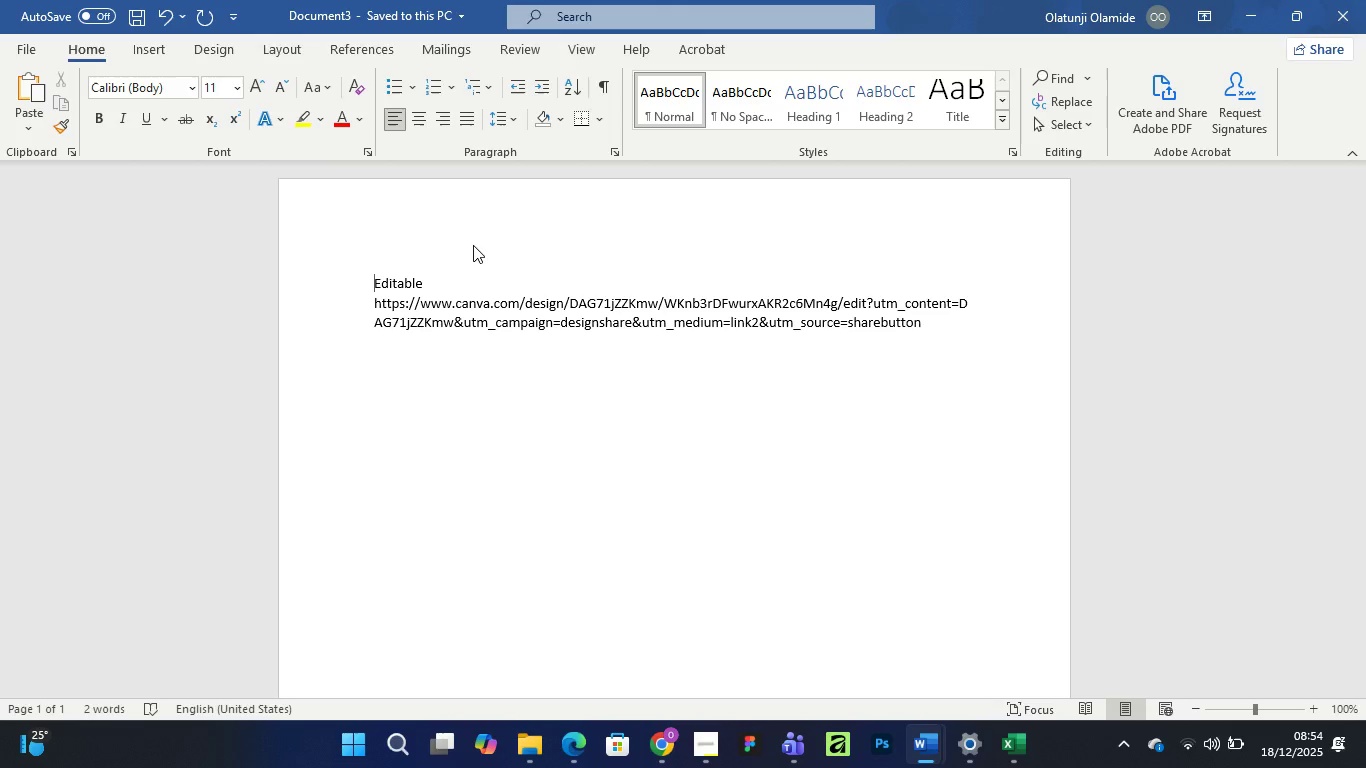 
key(ArrowRight)
 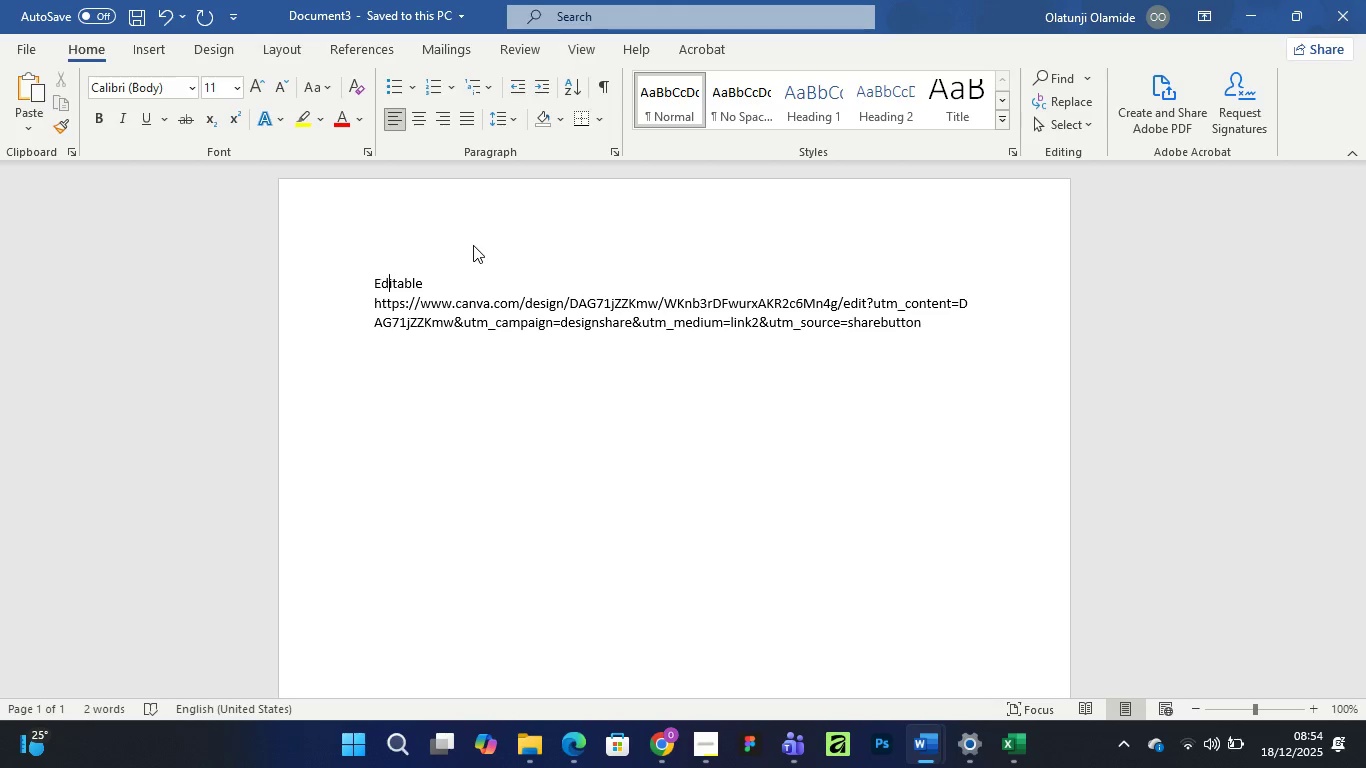 
key(ArrowRight)
 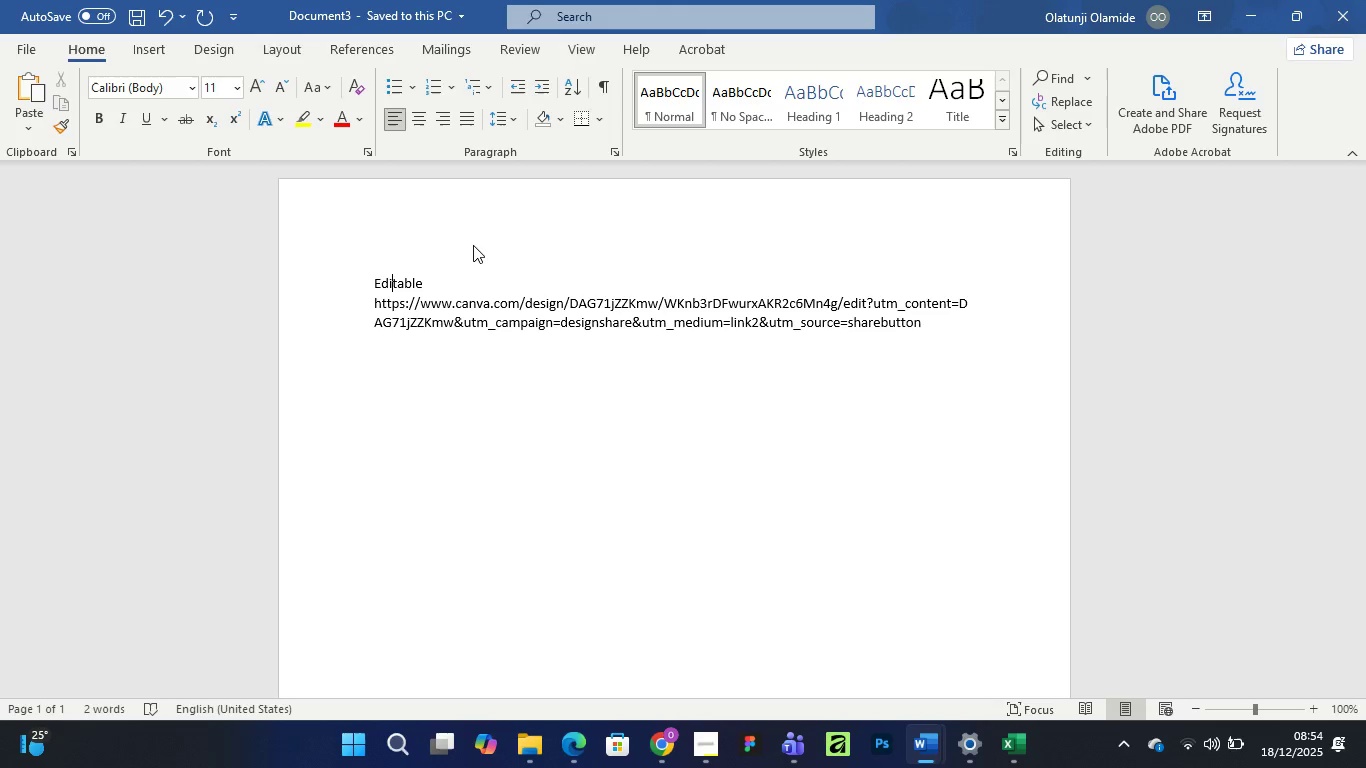 
key(ArrowRight)
 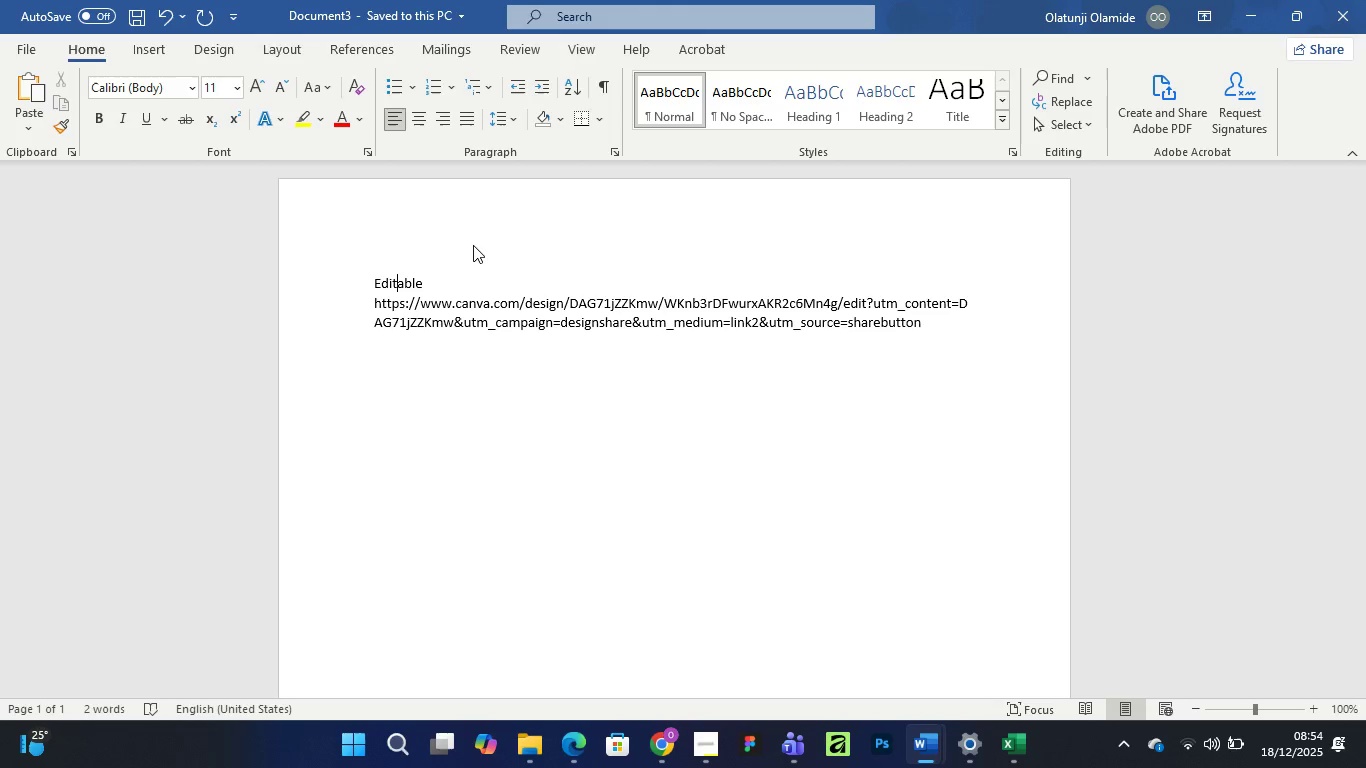 
key(ArrowRight)
 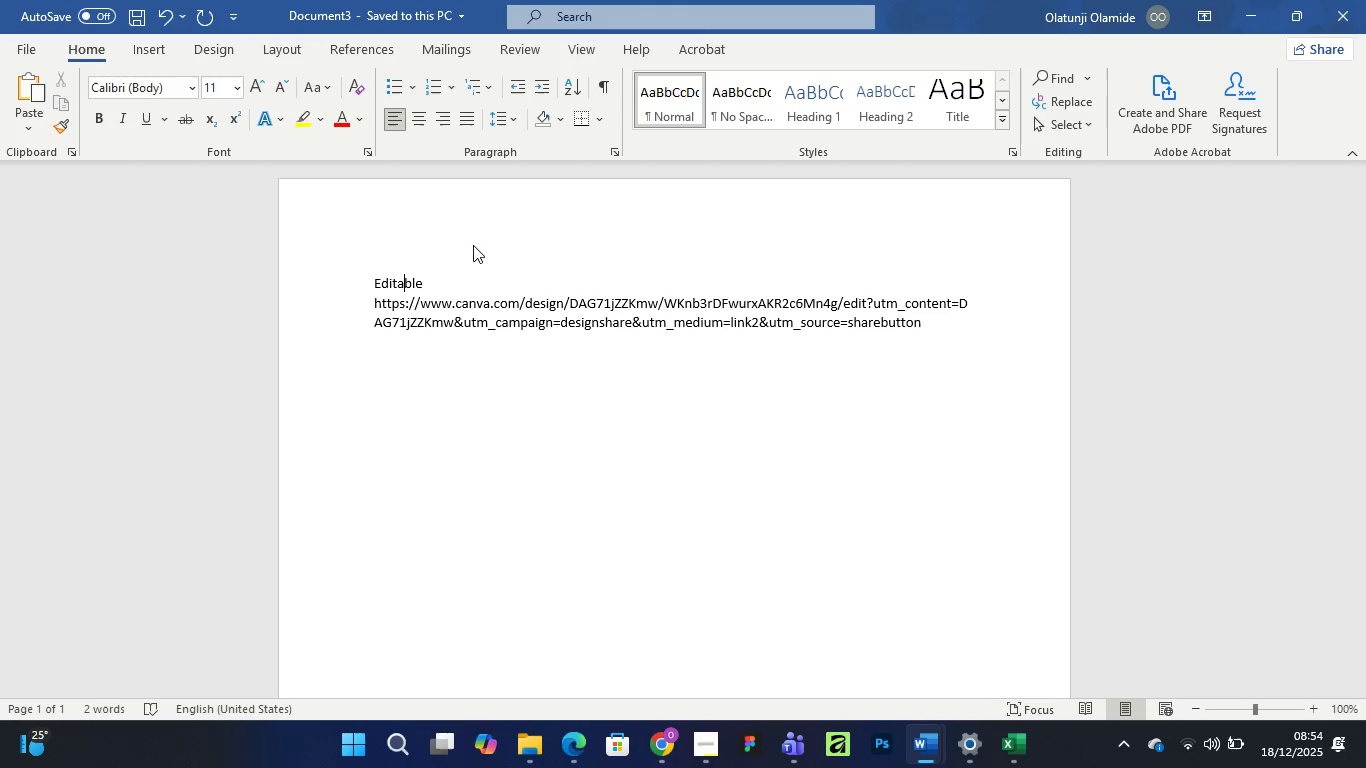 
key(ArrowRight)
 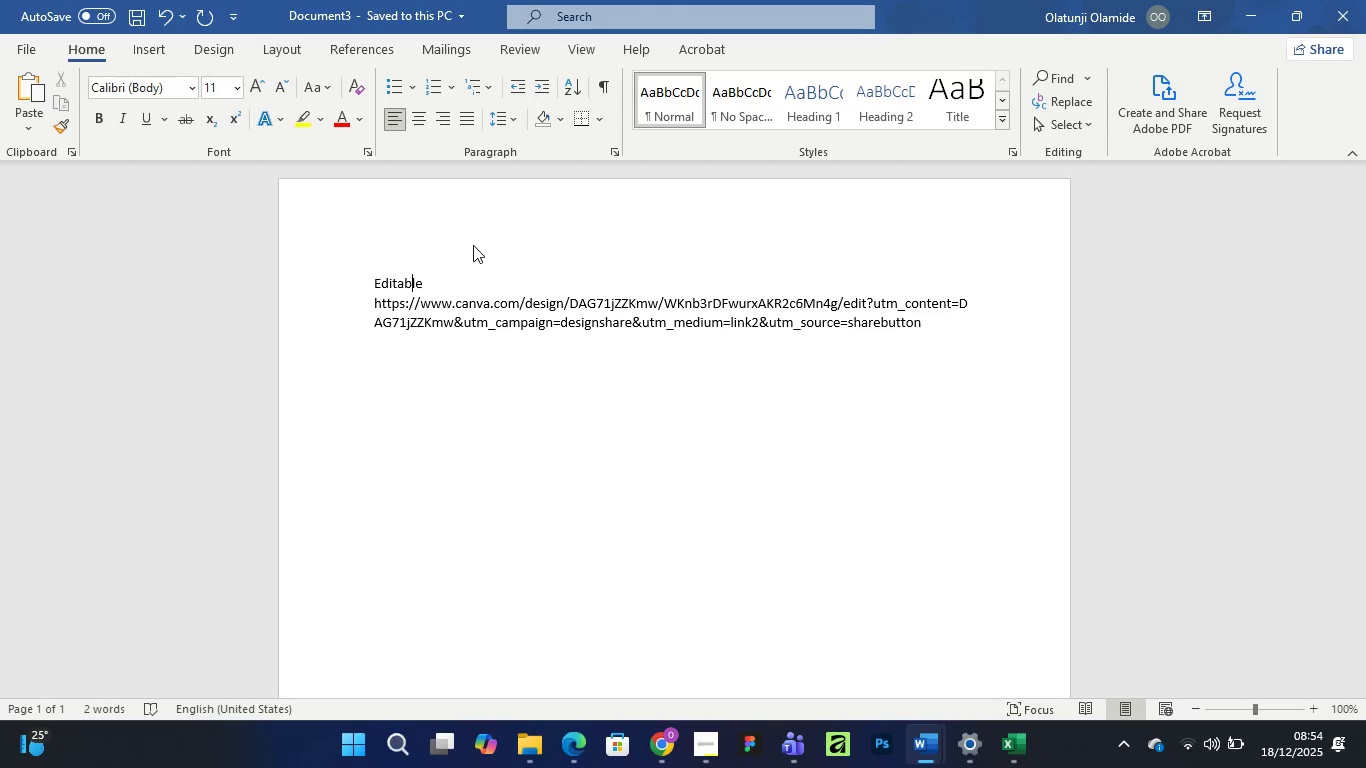 
key(ArrowRight)
 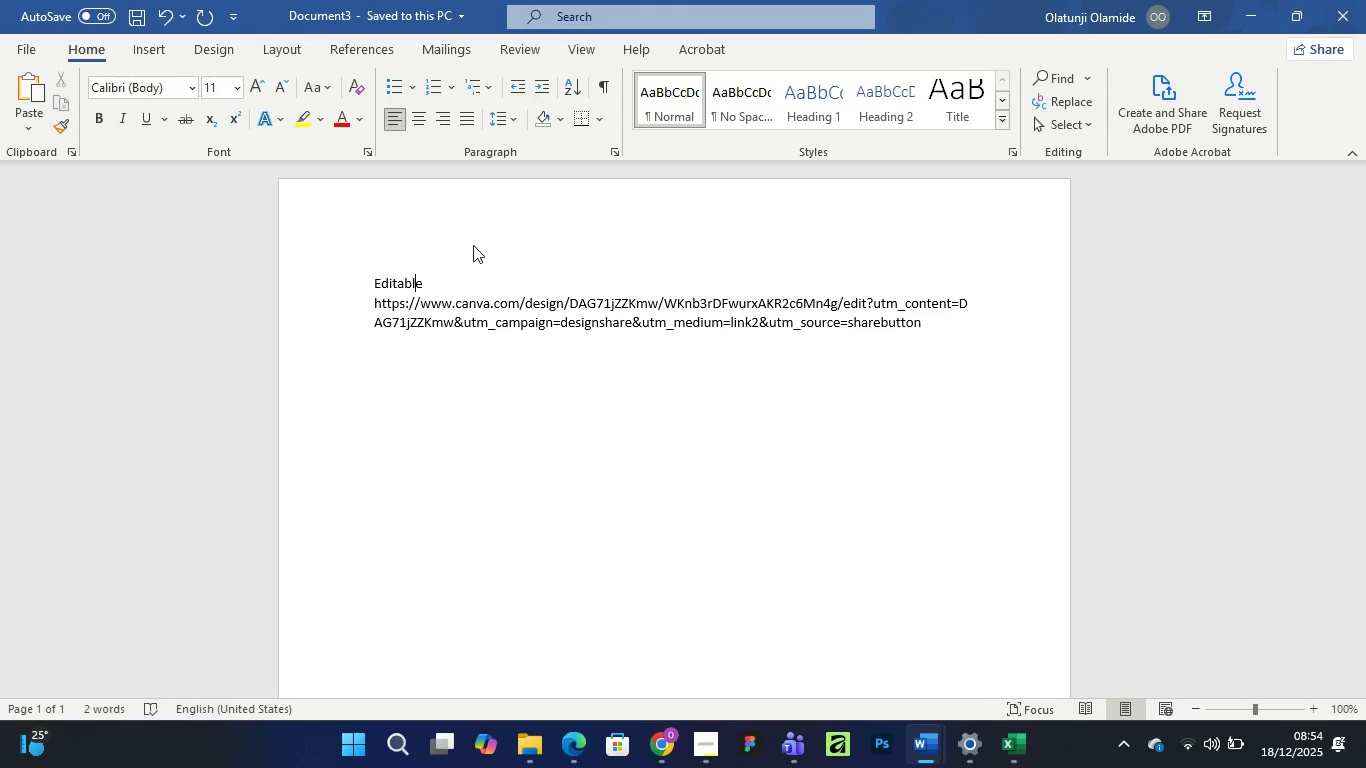 
key(ArrowRight)
 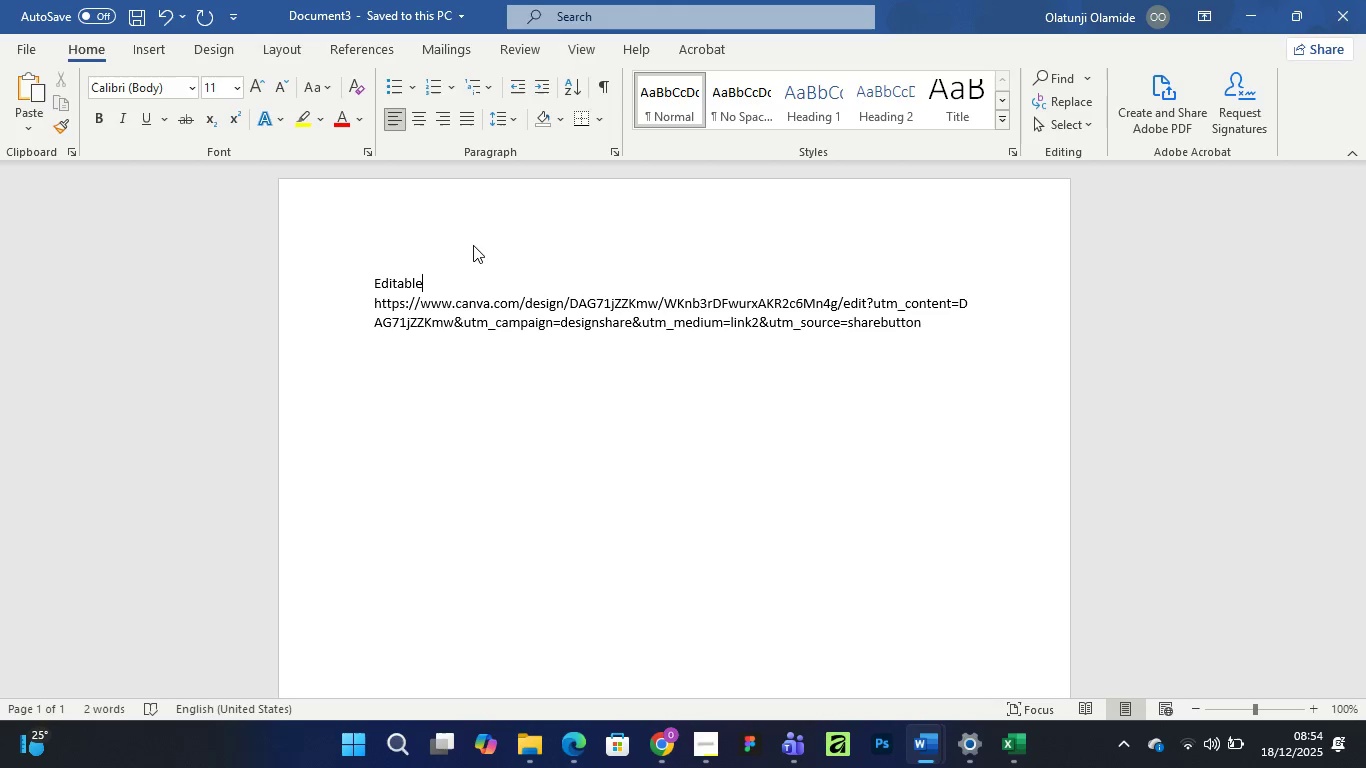 
key(ArrowRight)
 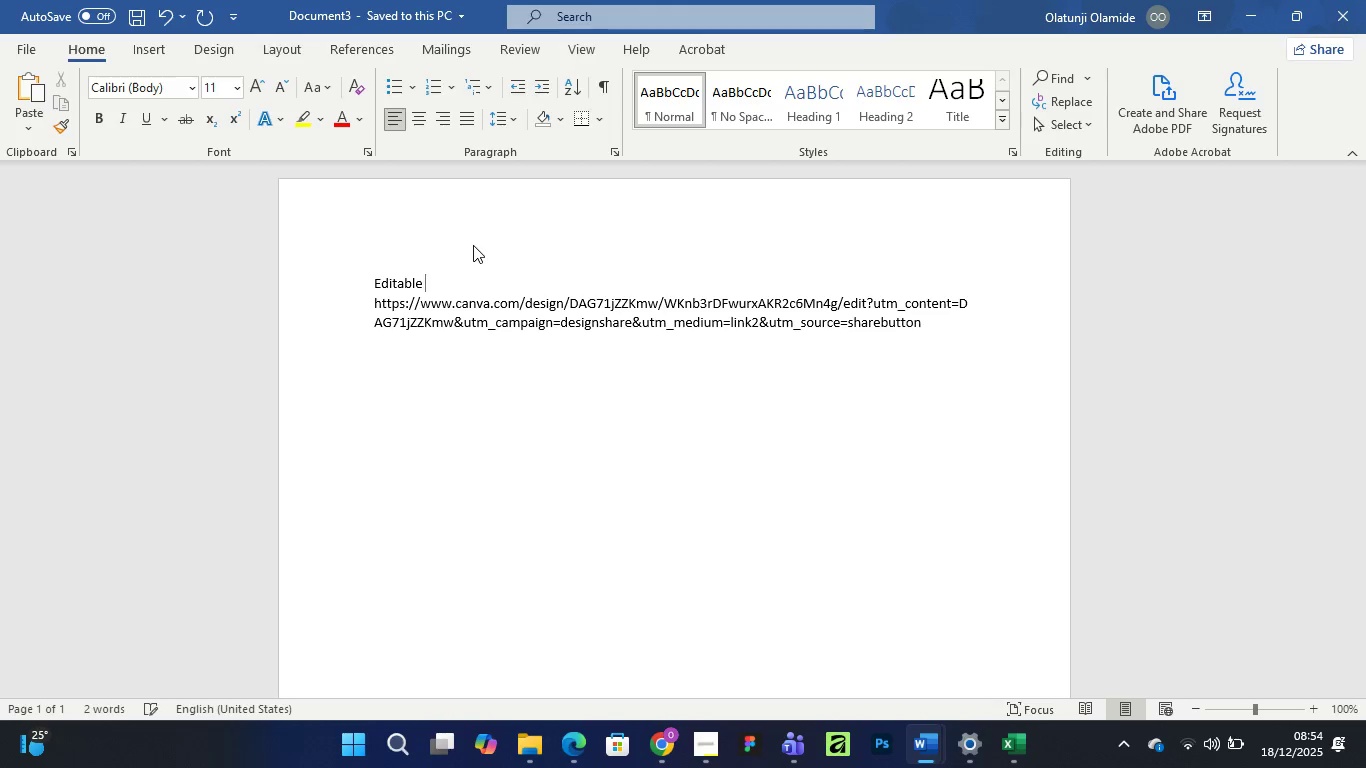 
type( link:)
 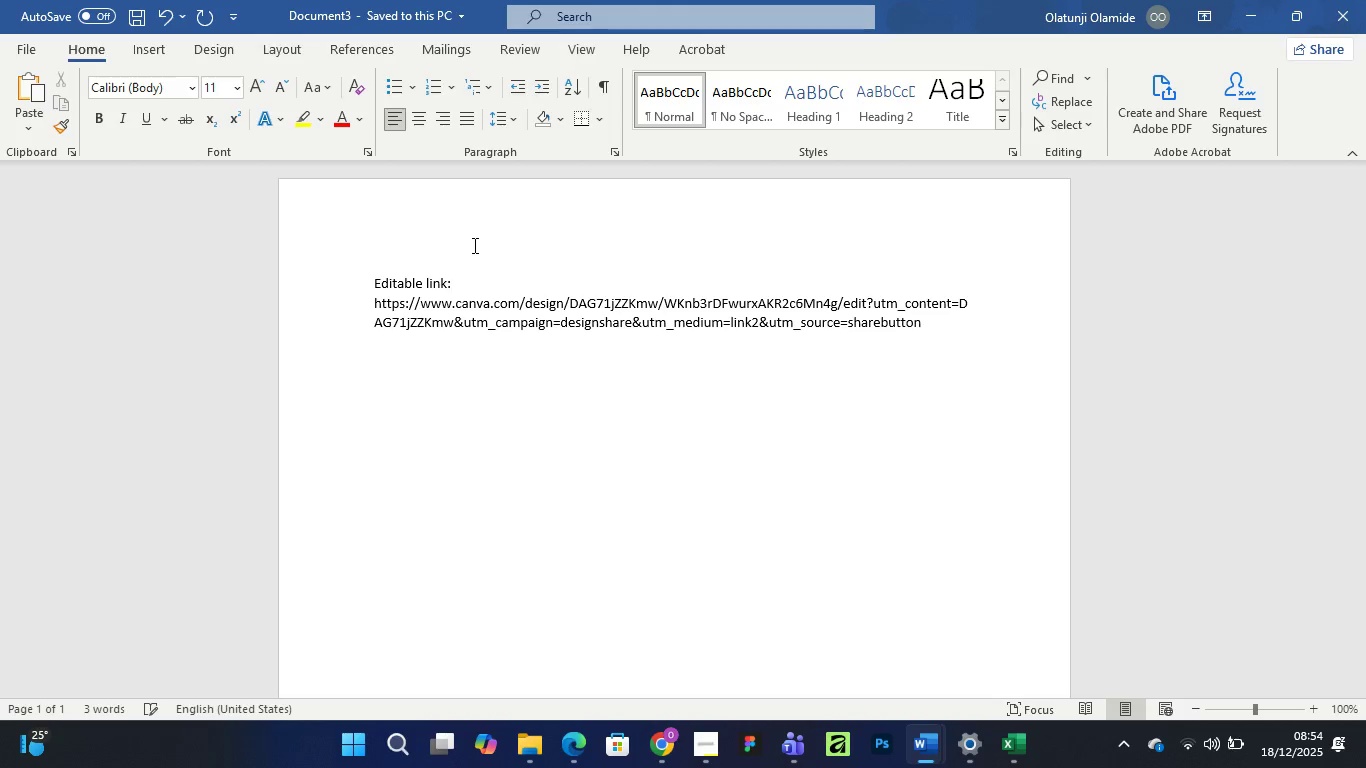 
key(Enter)
 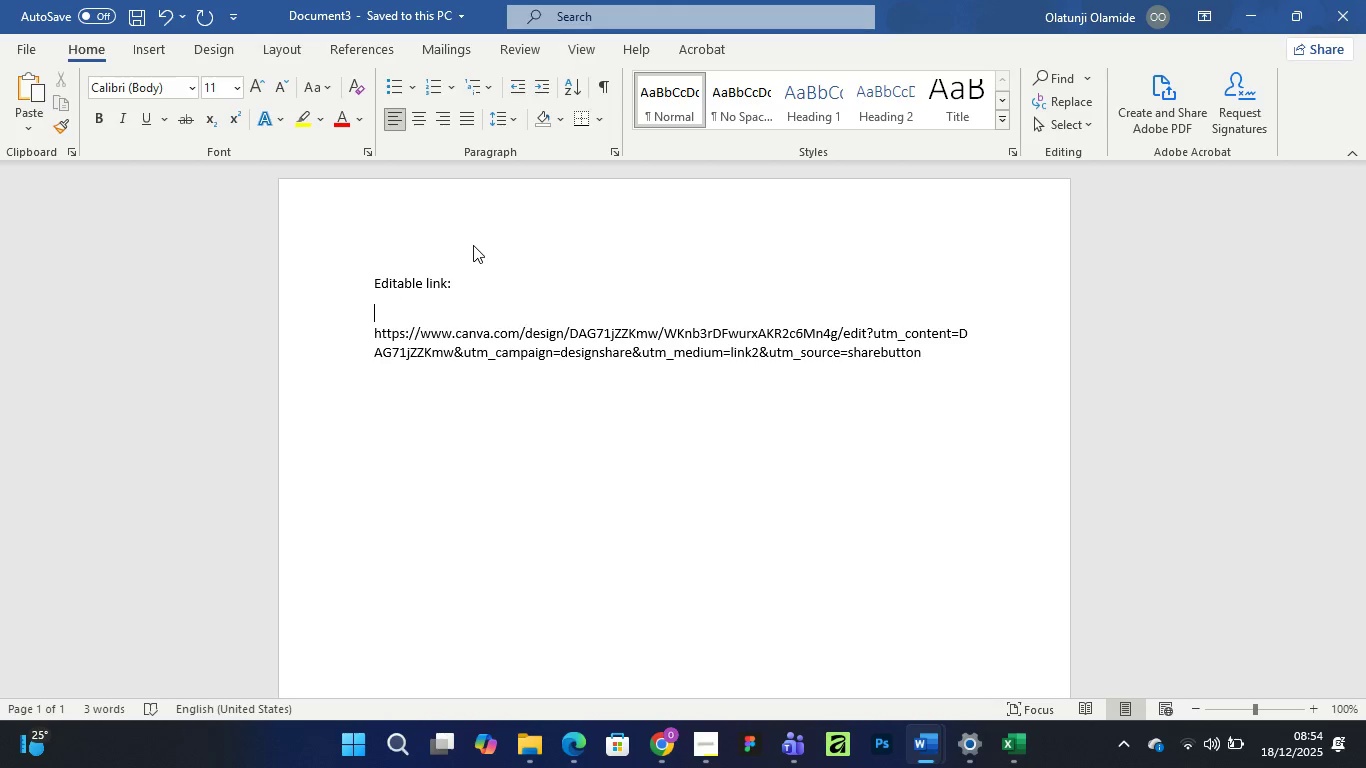 
key(Backspace)
 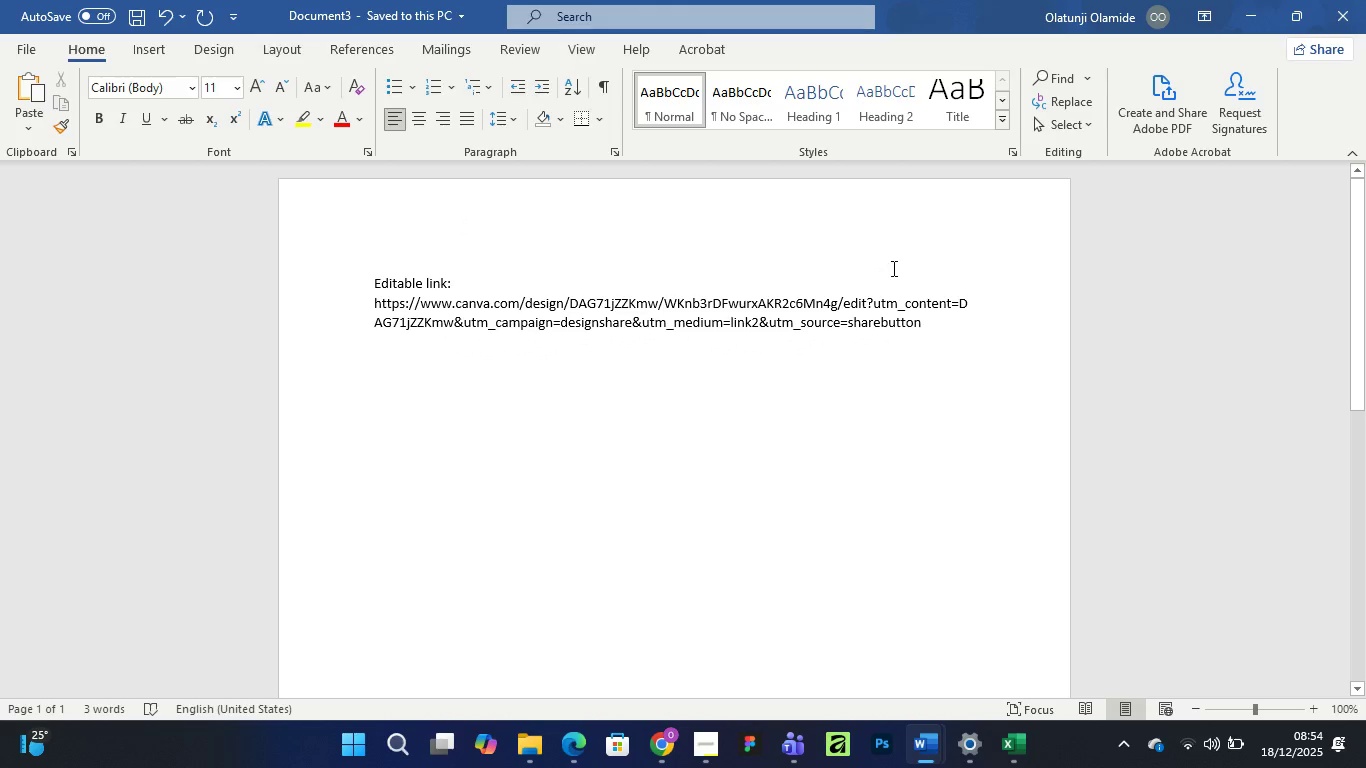 
left_click([935, 322])
 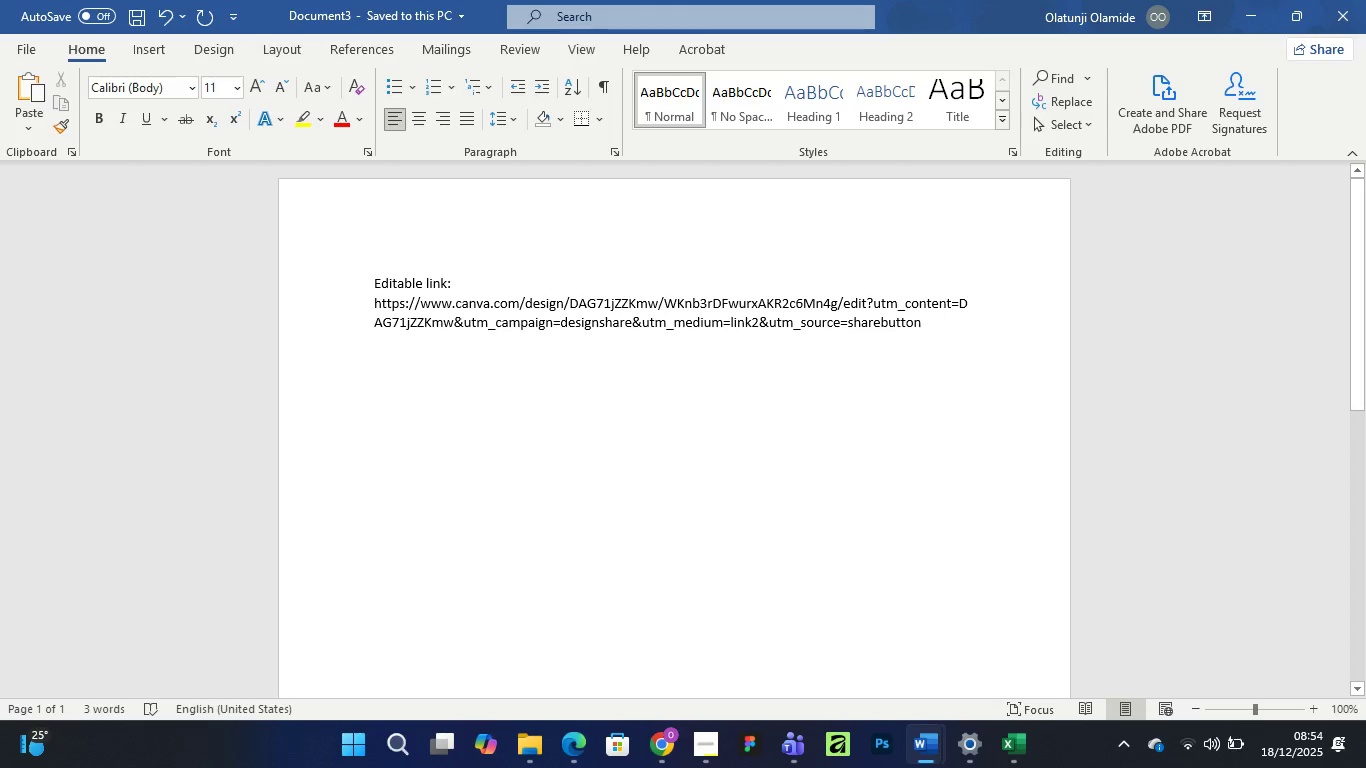 
key(Enter)
 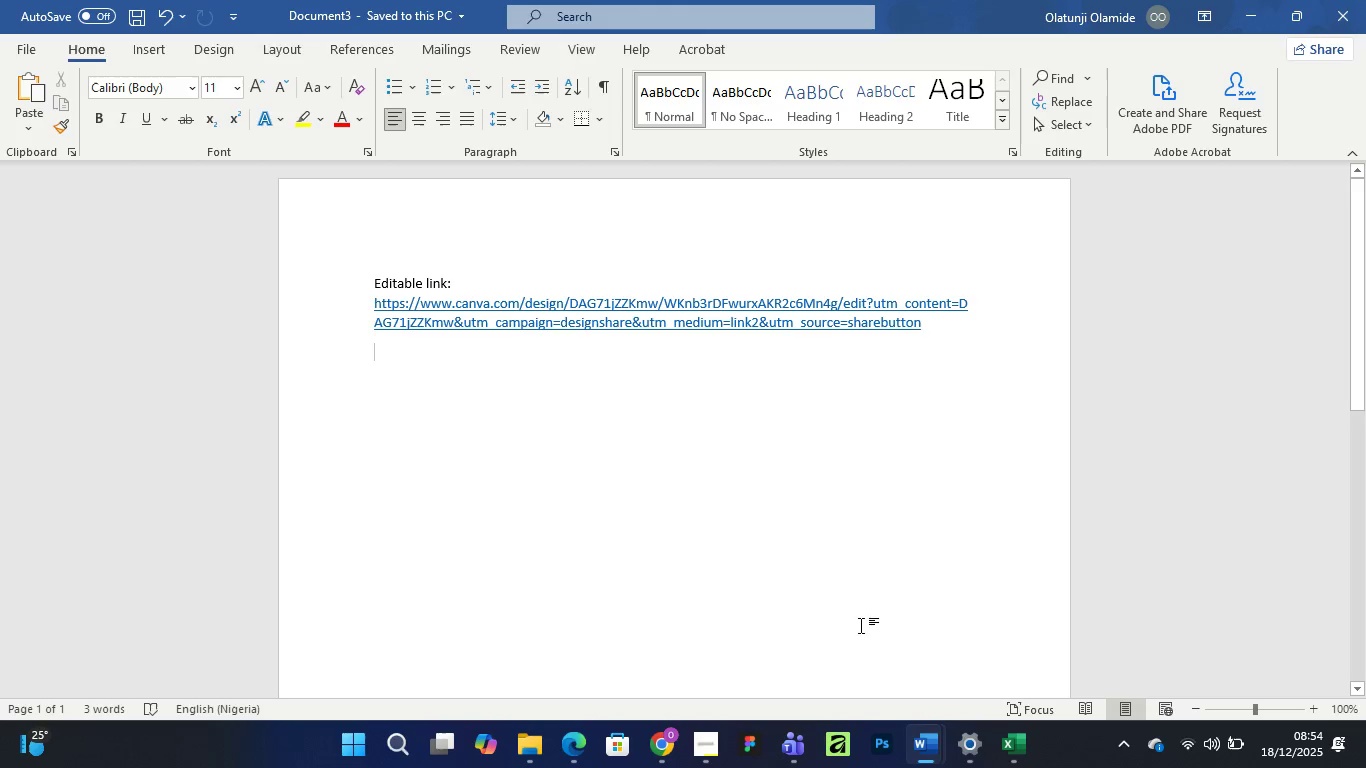 
left_click([700, 648])
 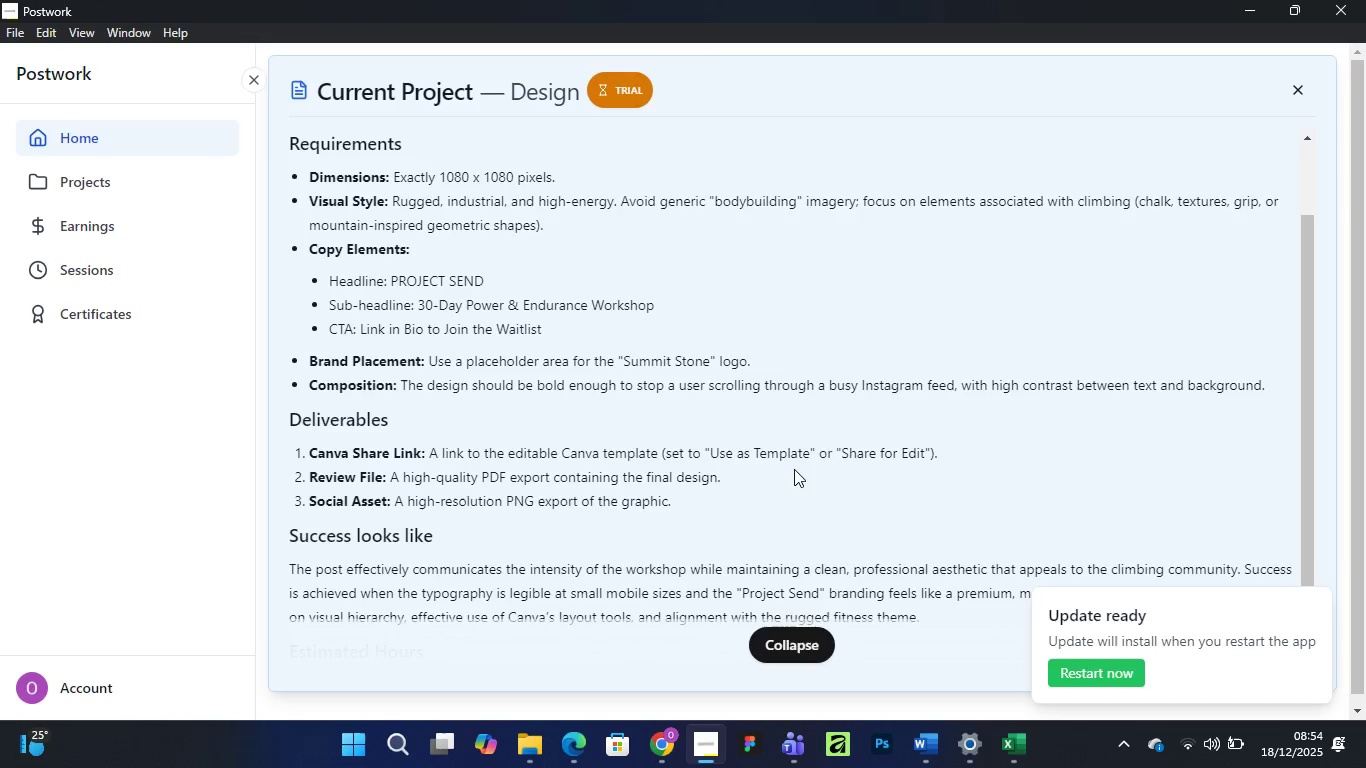 
mouse_move([701, 717])